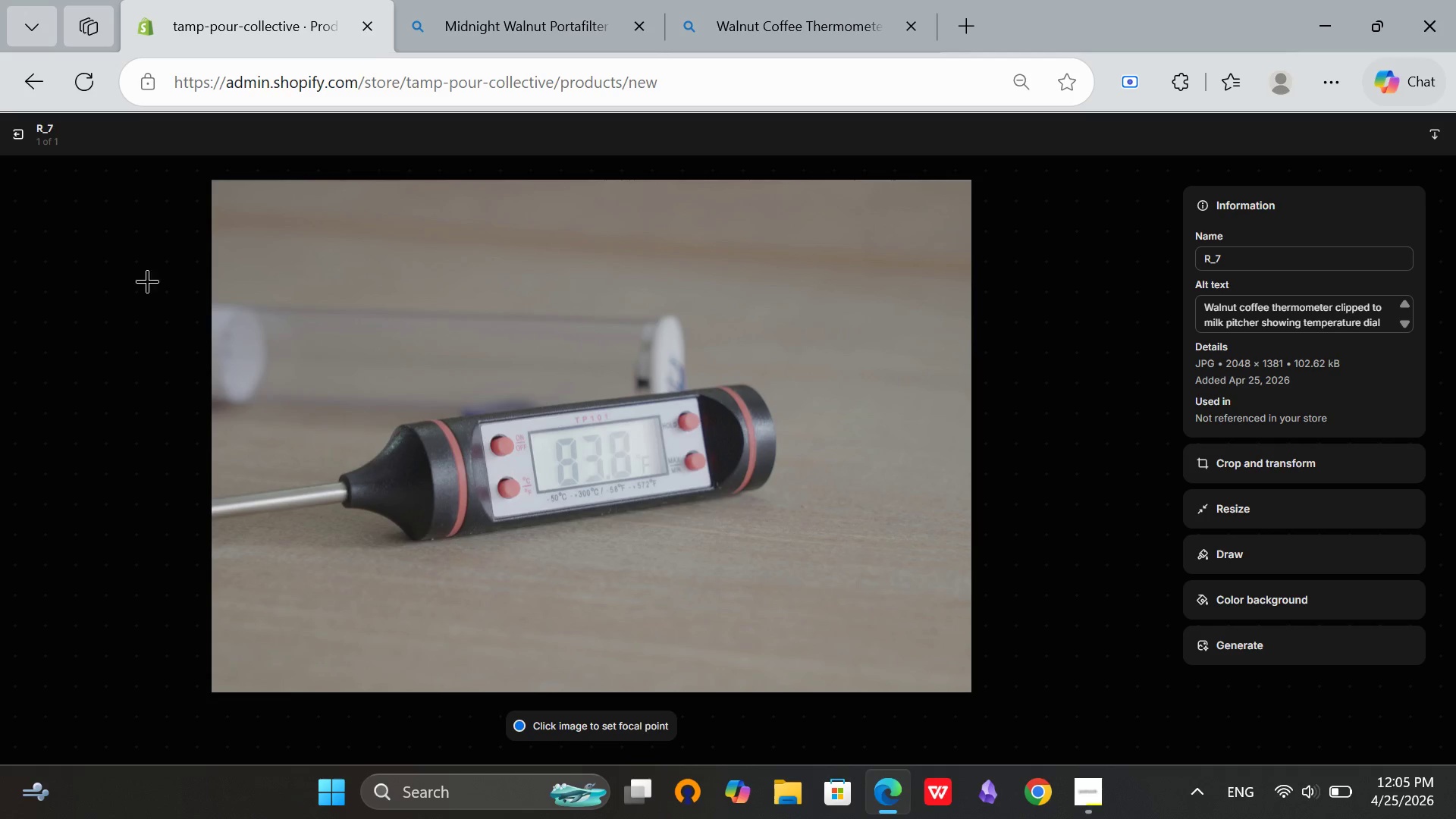 
left_click_drag(start_coordinate=[24, 142], to_coordinate=[20, 139])
 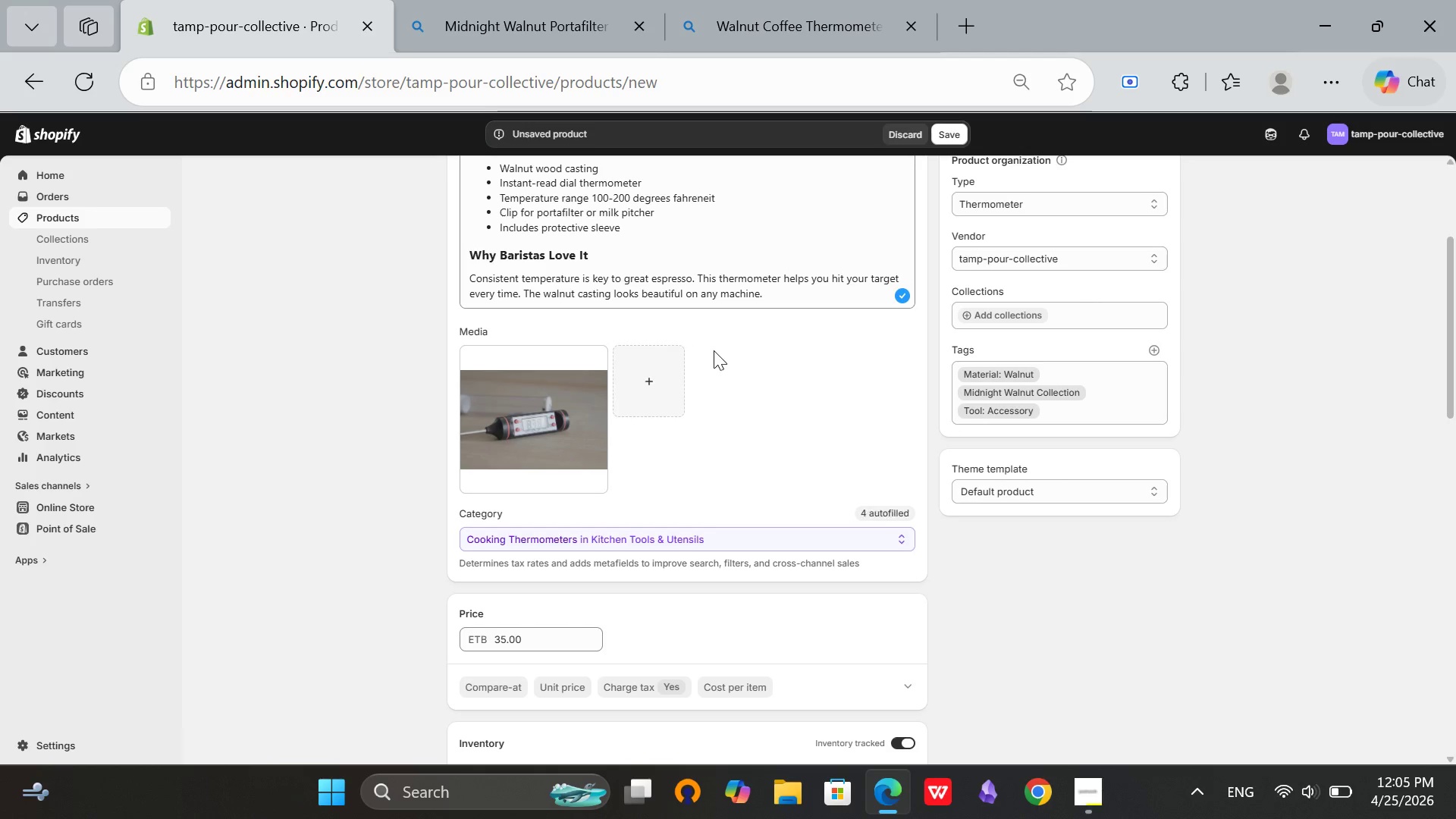 
scroll: coordinate [719, 352], scroll_direction: up, amount: 15.0
 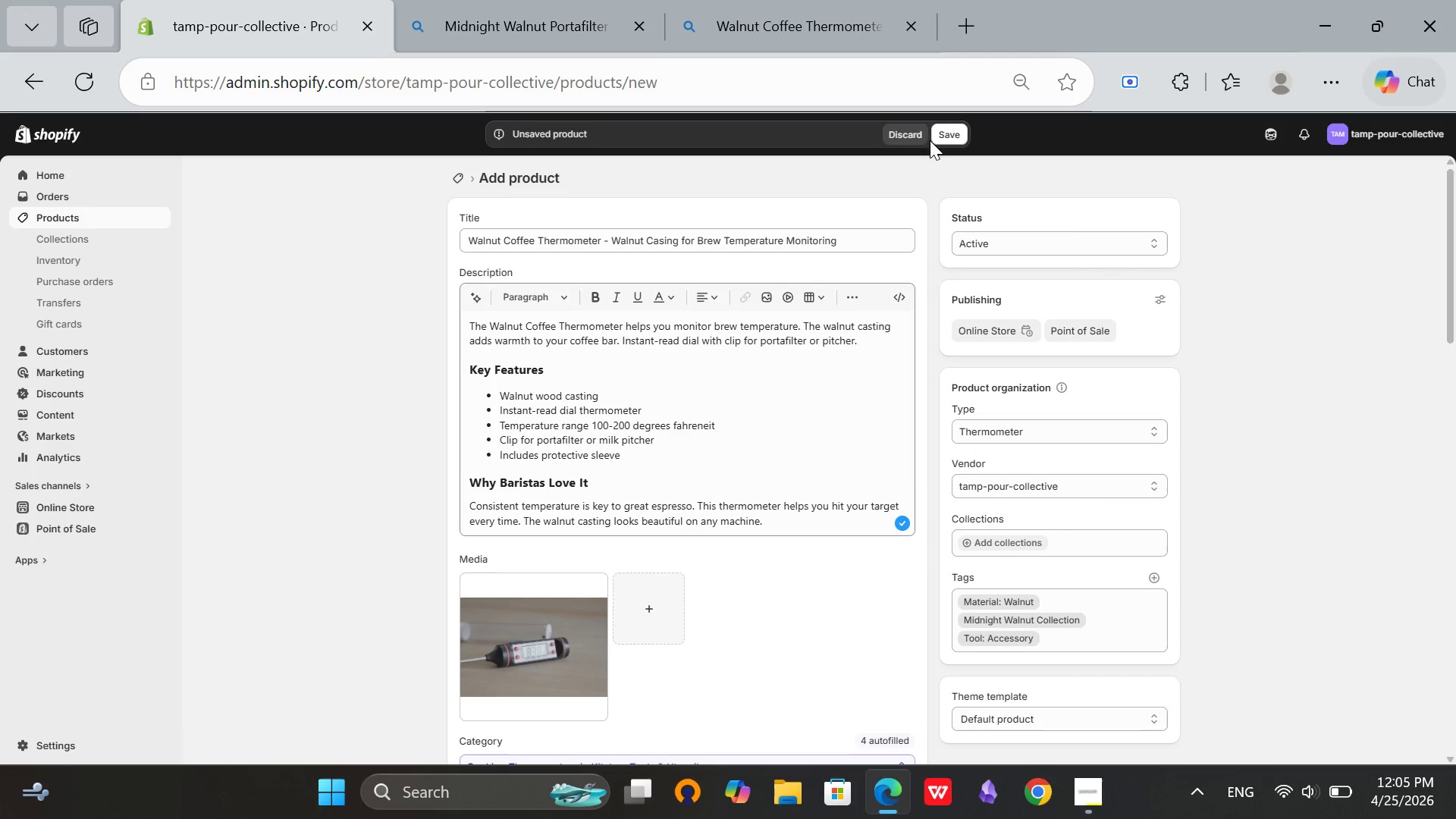 
left_click([948, 136])
 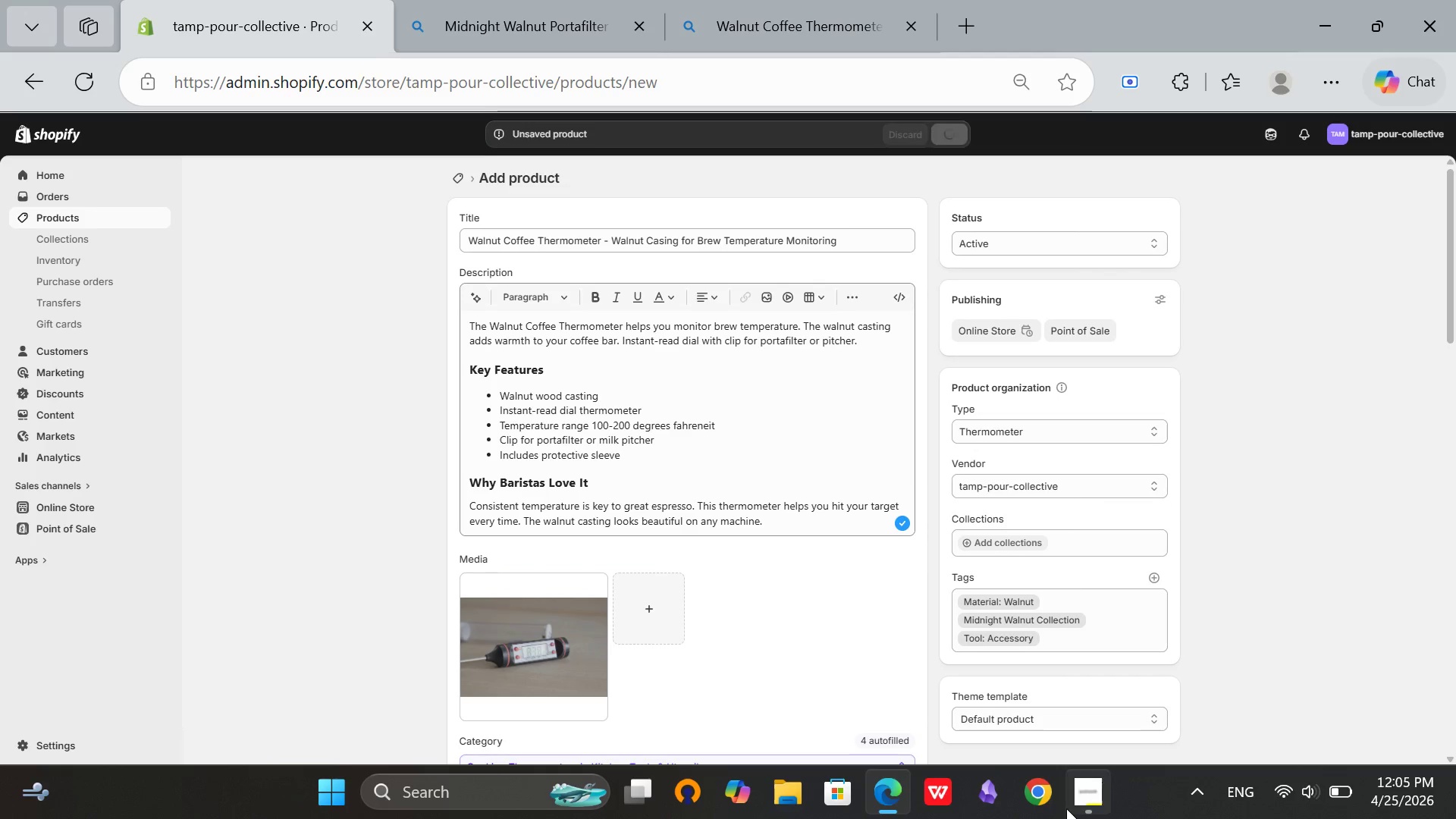 
left_click([1072, 807])